 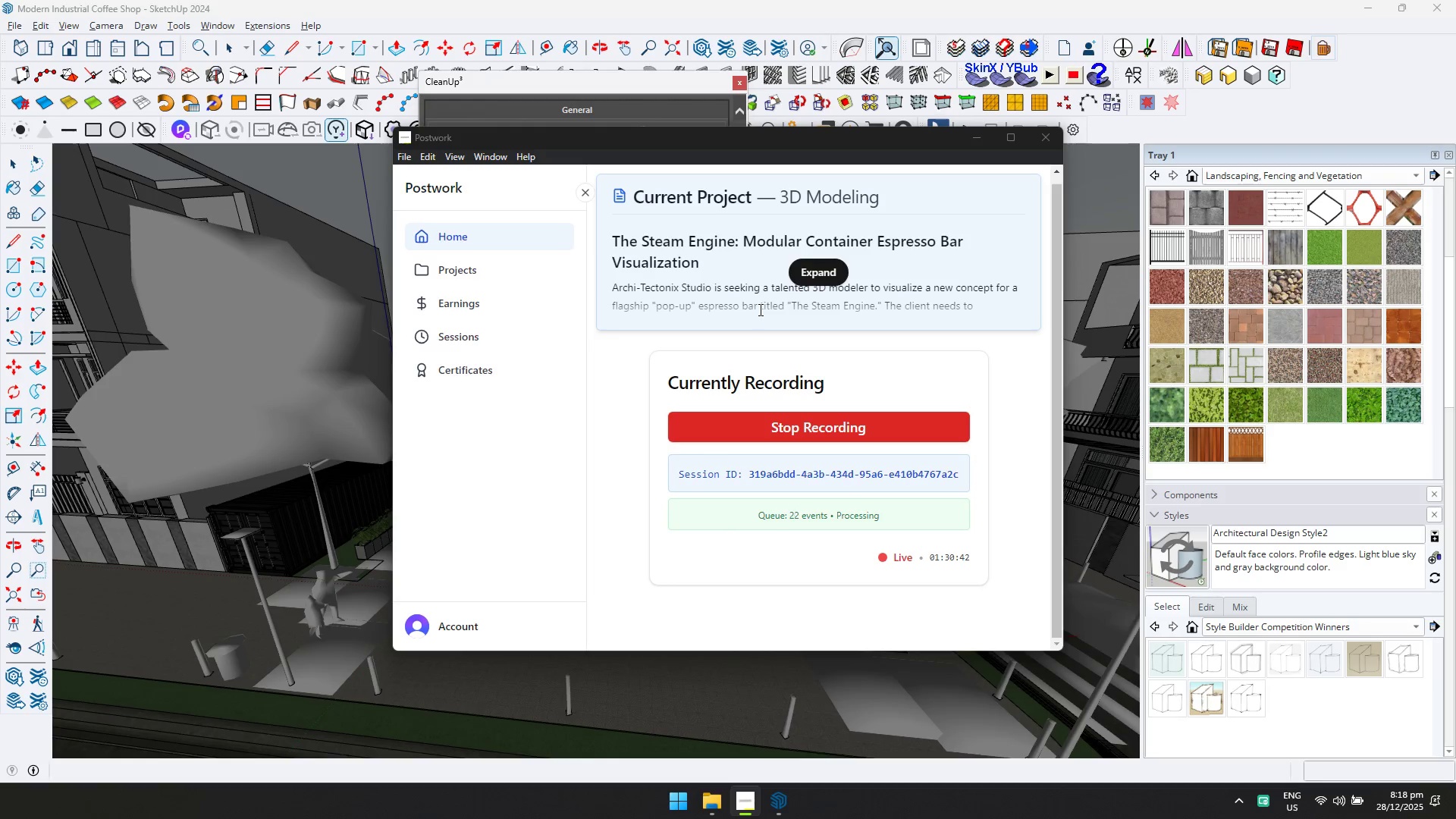 
key(Alt+Tab)
 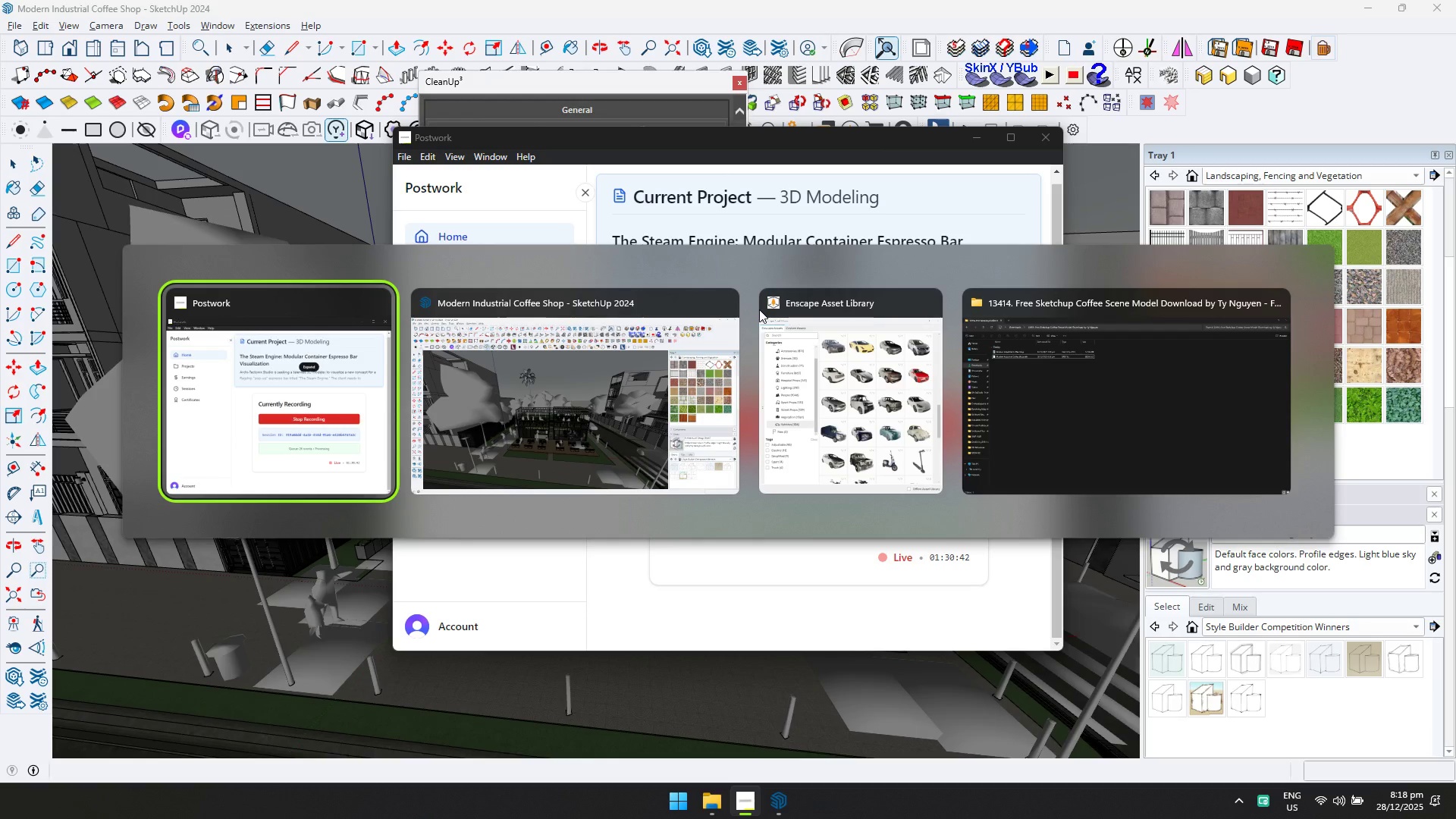 
key(Alt+Tab)
 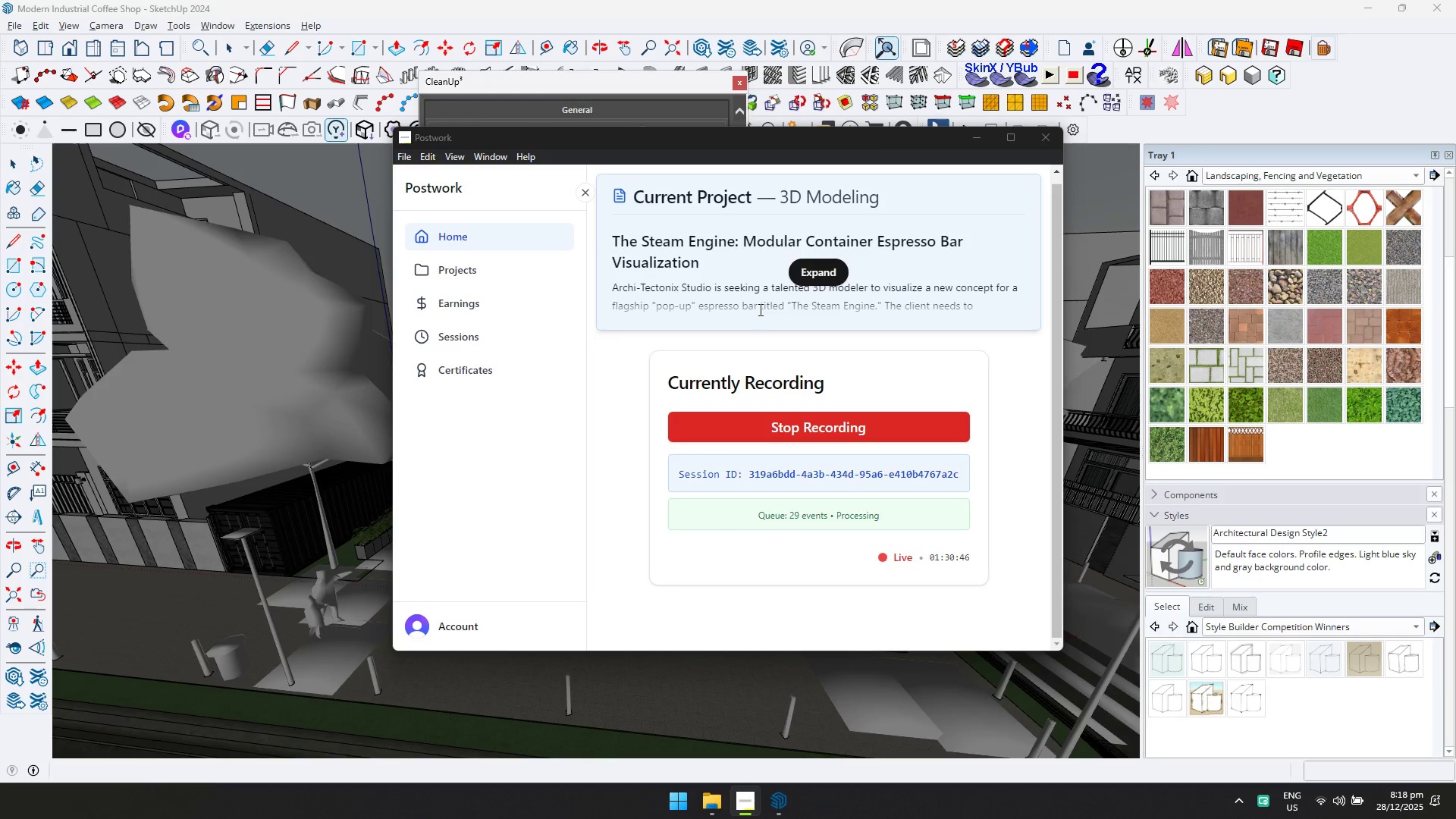 
wait(8.05)
 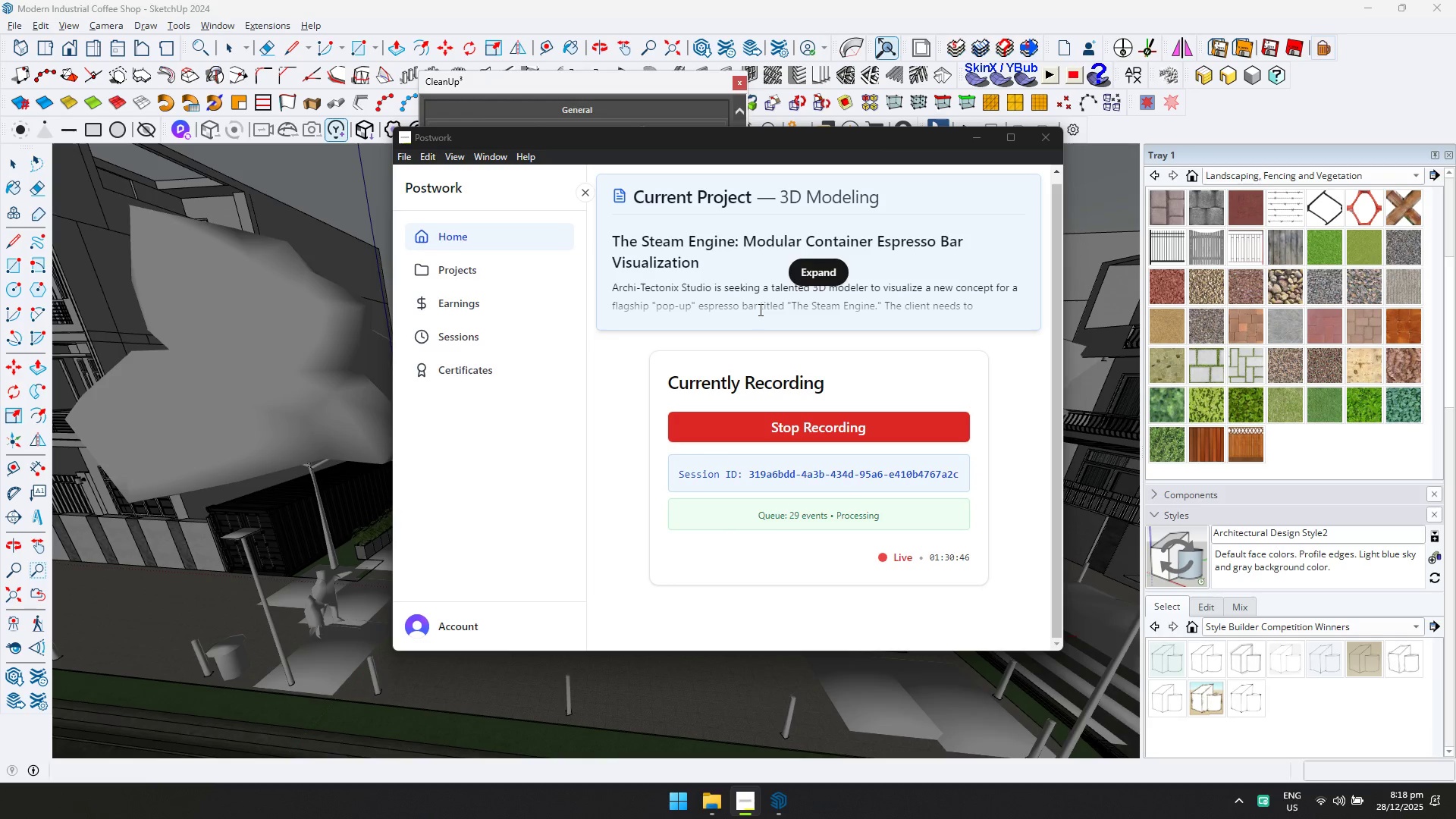 
left_click([976, 140])
 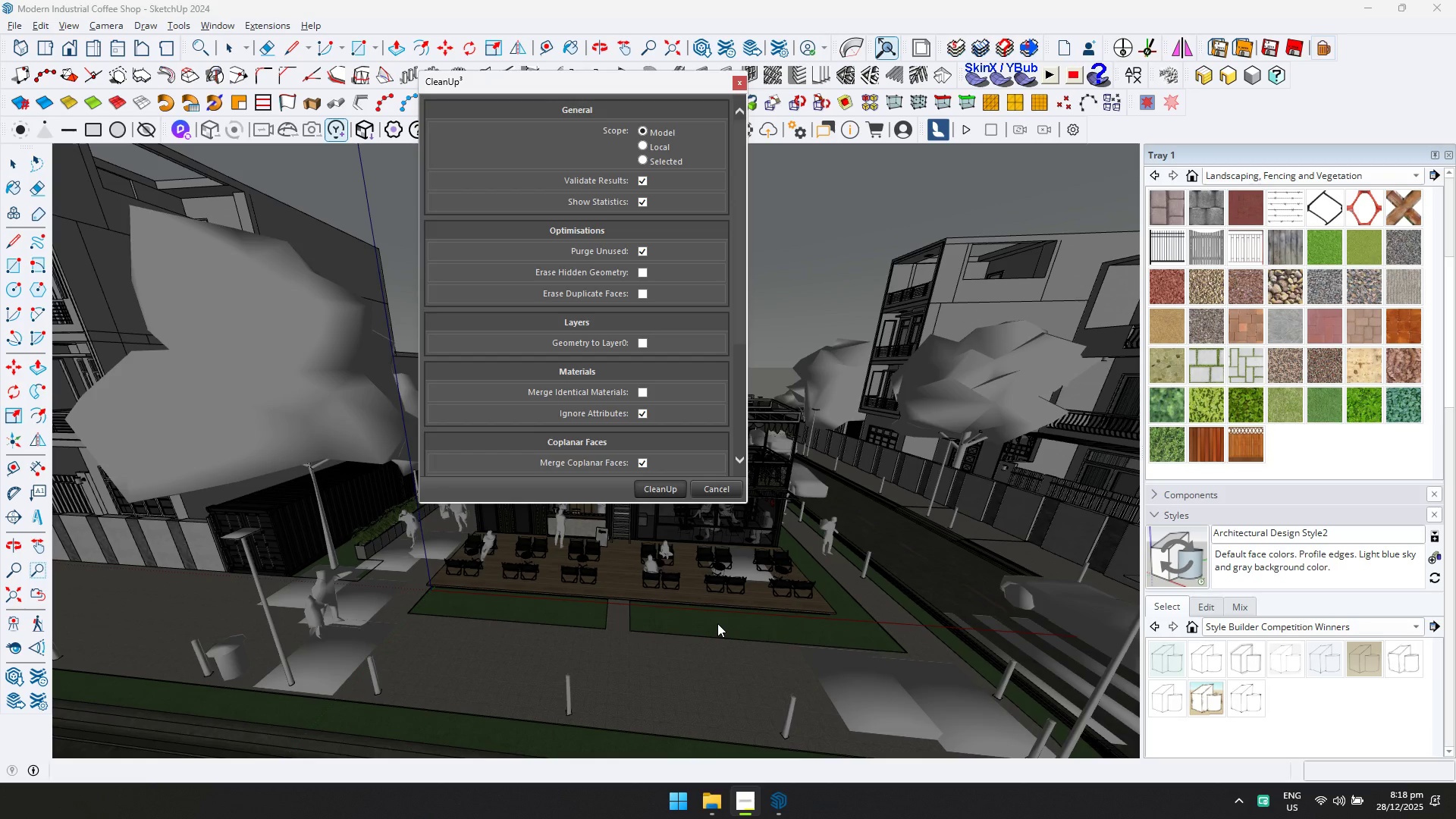 
wait(7.69)
 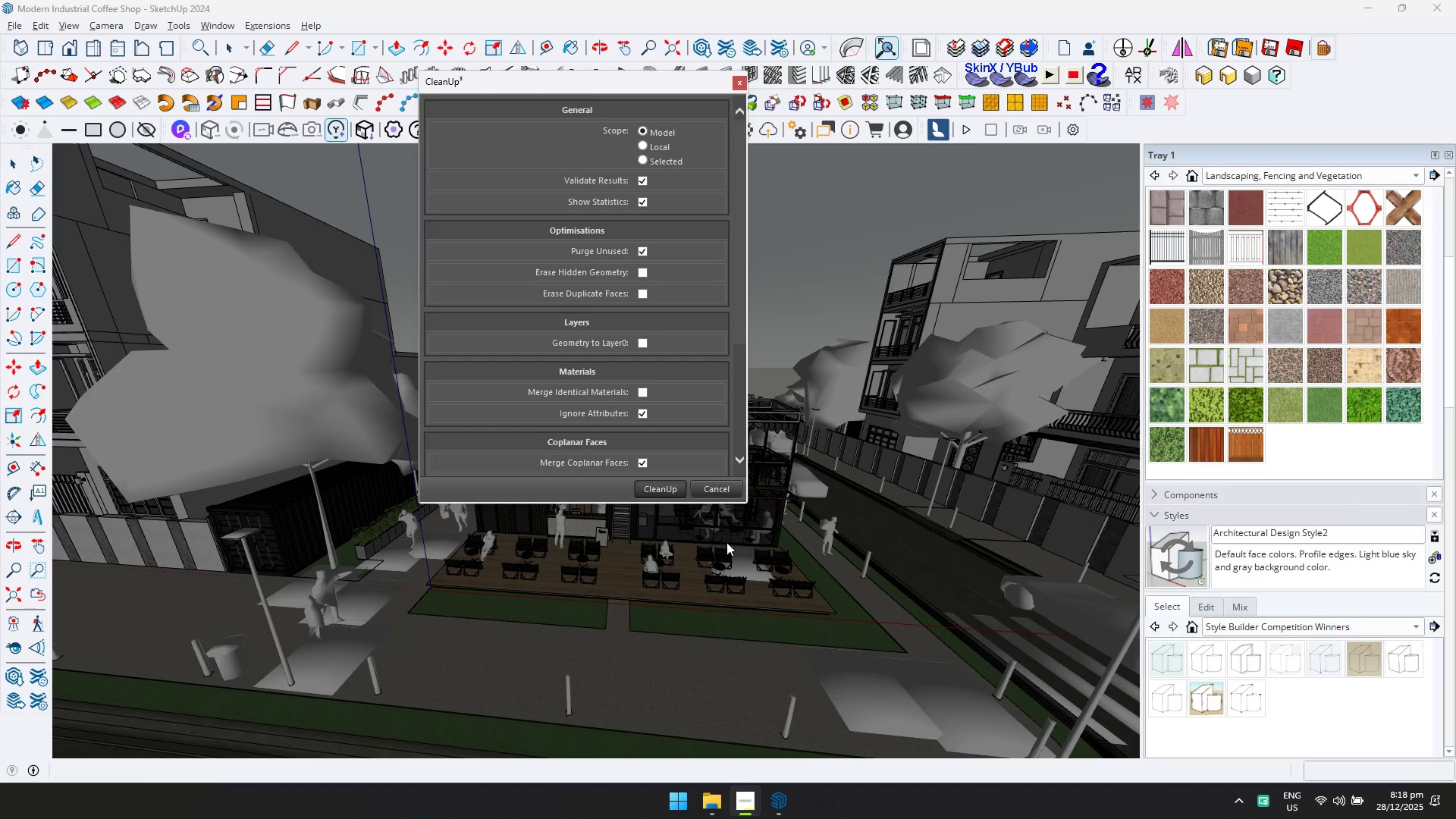 
left_click([1406, 809])
 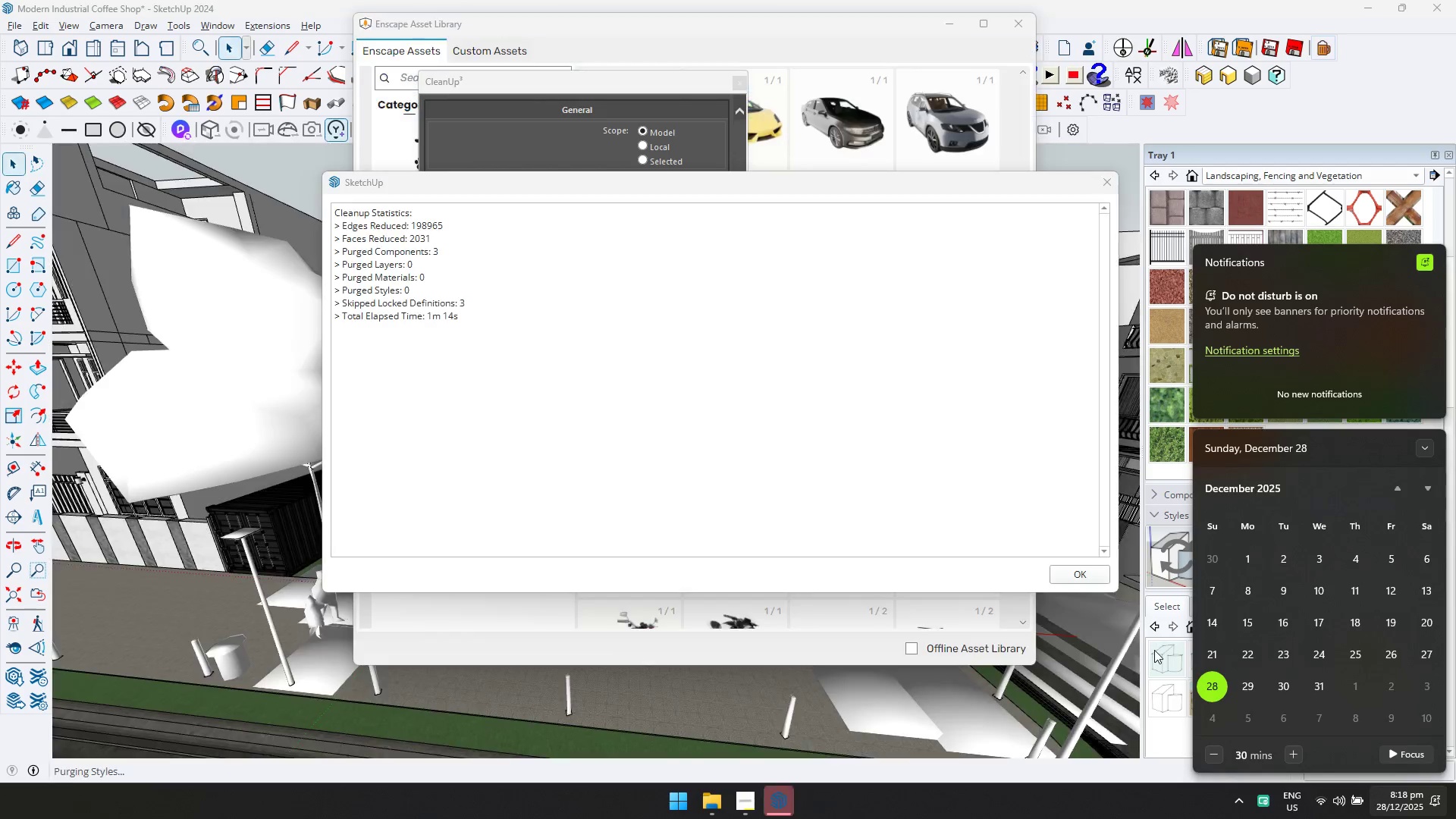 
wait(19.19)
 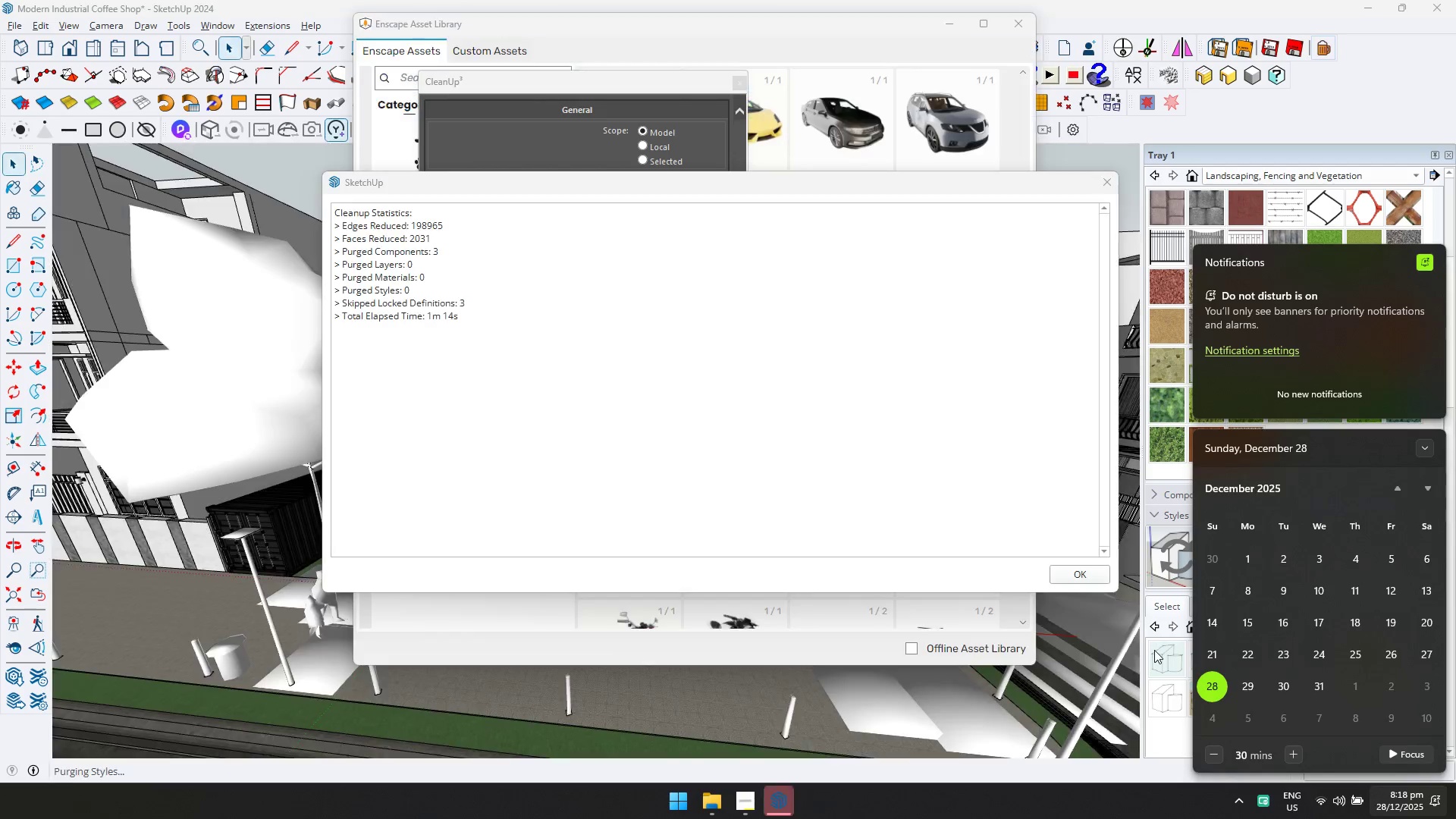 
left_click([1092, 577])
 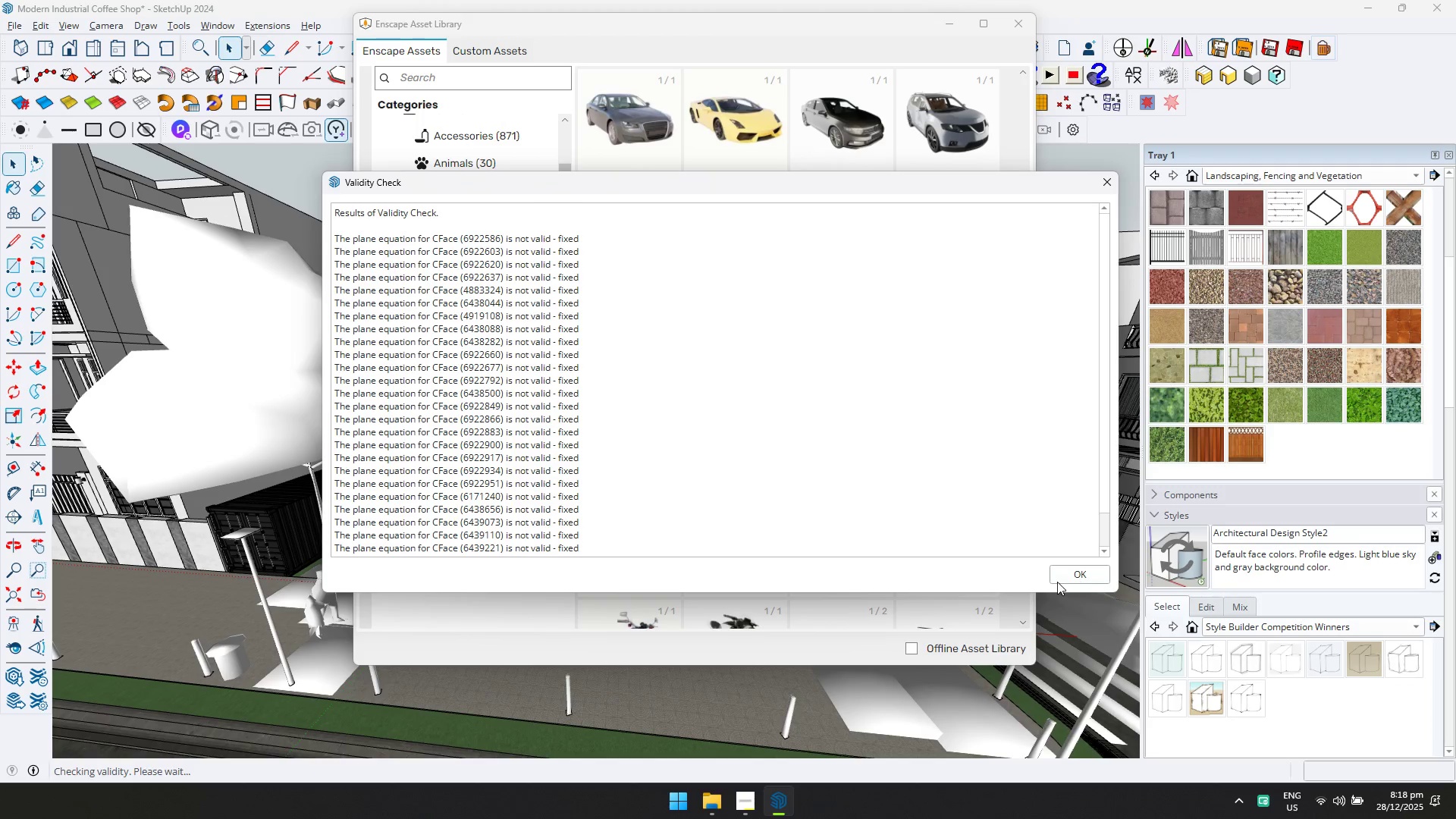 
wait(7.2)
 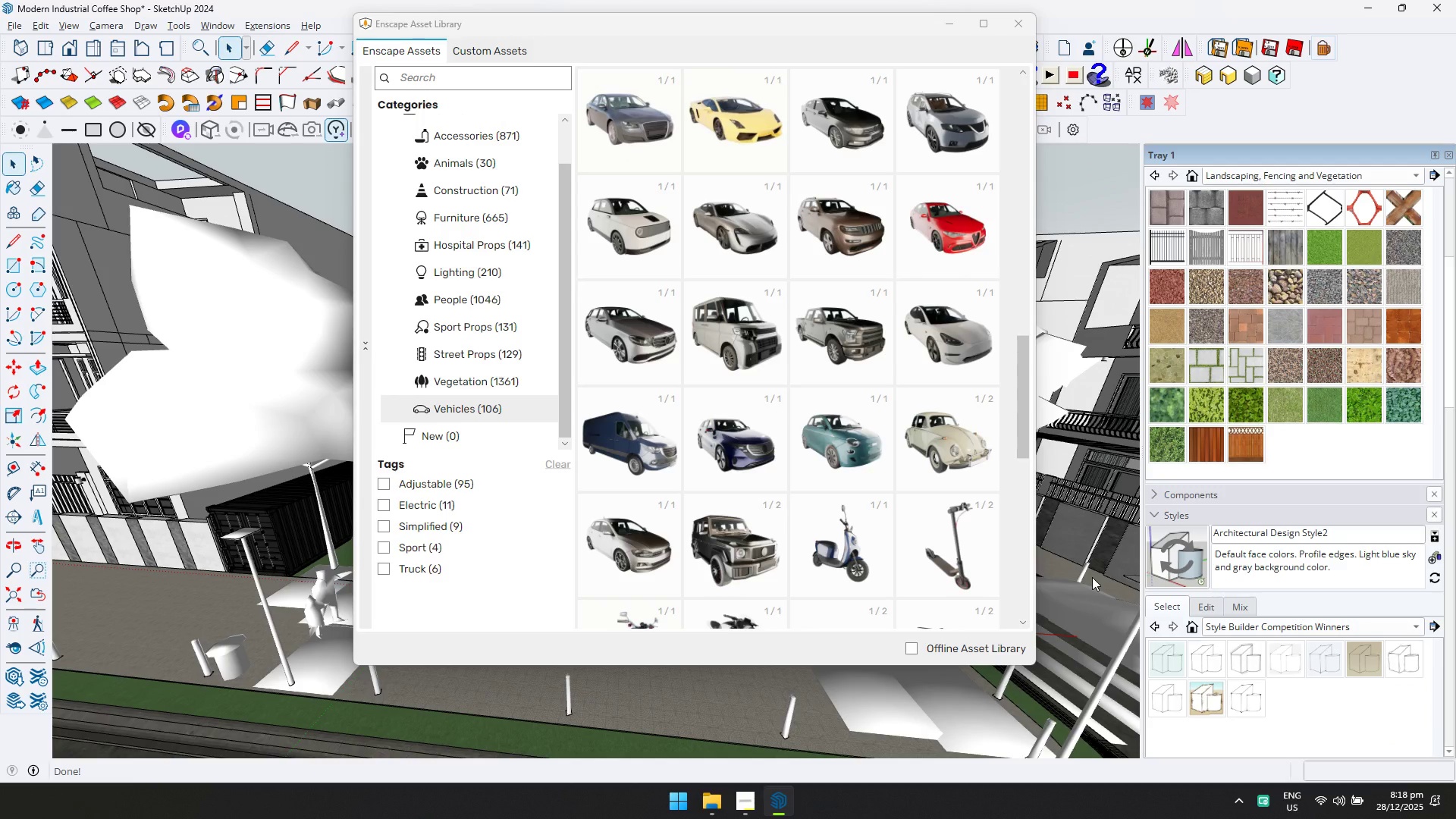 
left_click([1063, 580])
 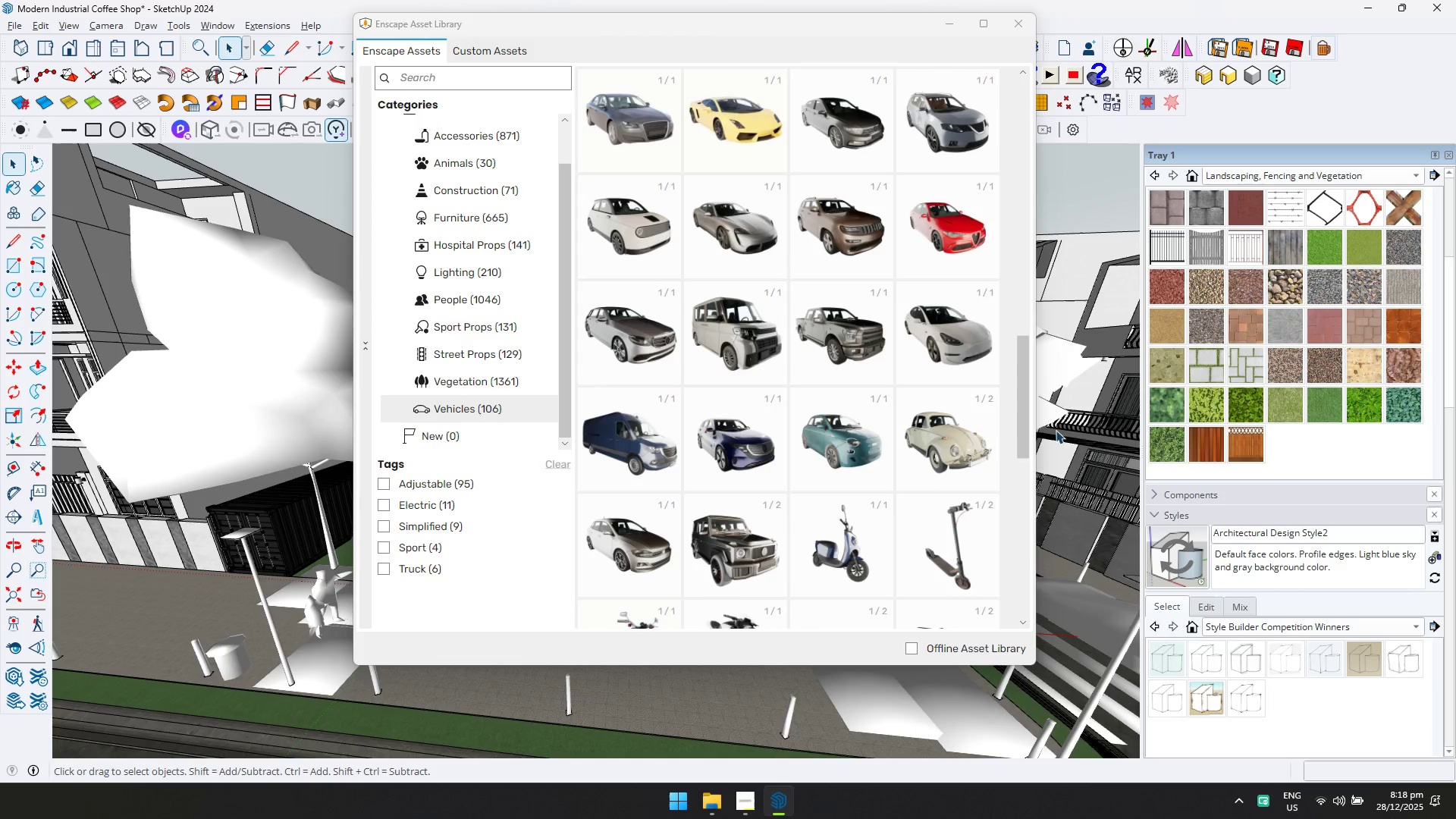 
left_click([1012, 22])
 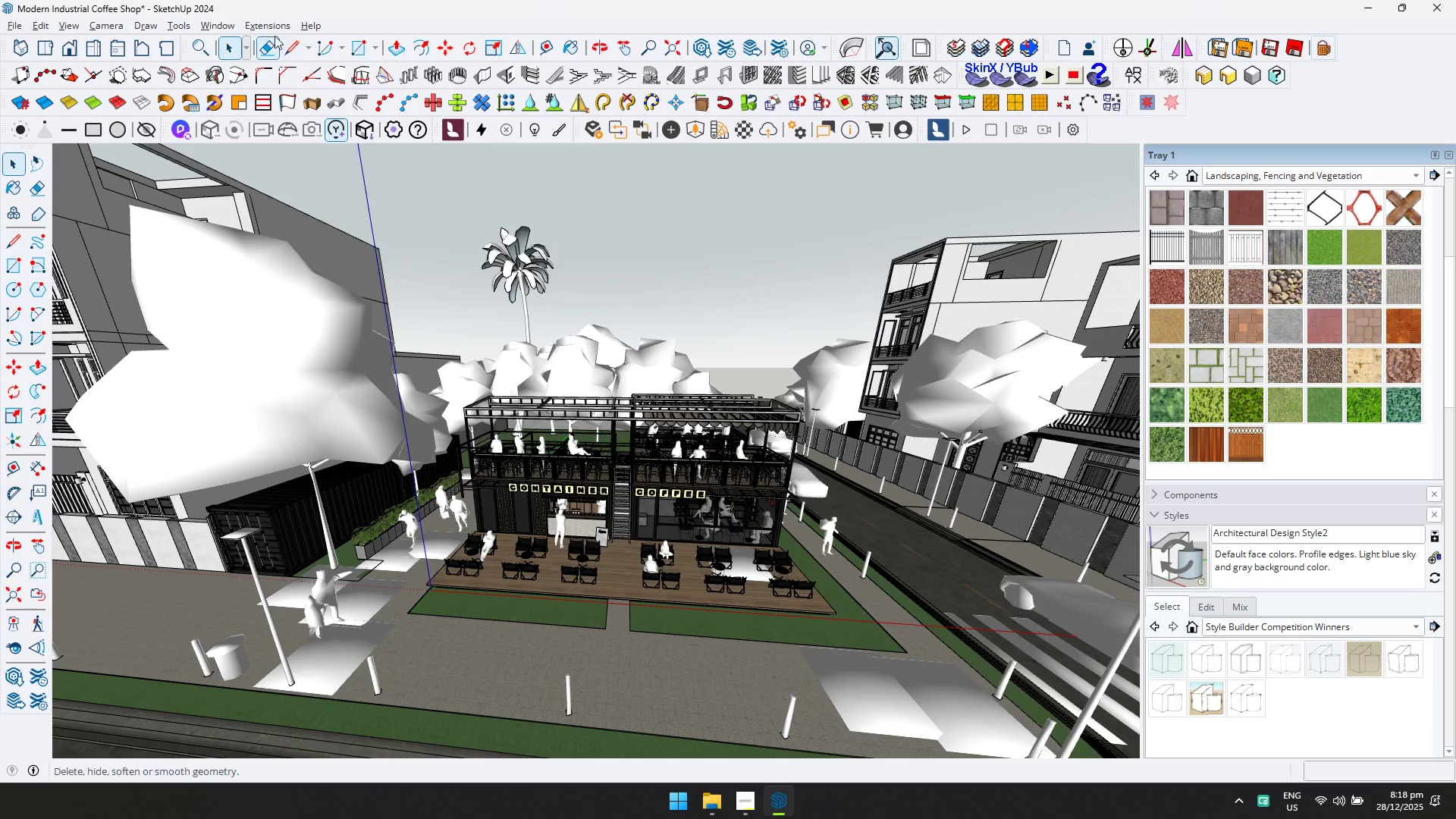 
left_click([234, 24])
 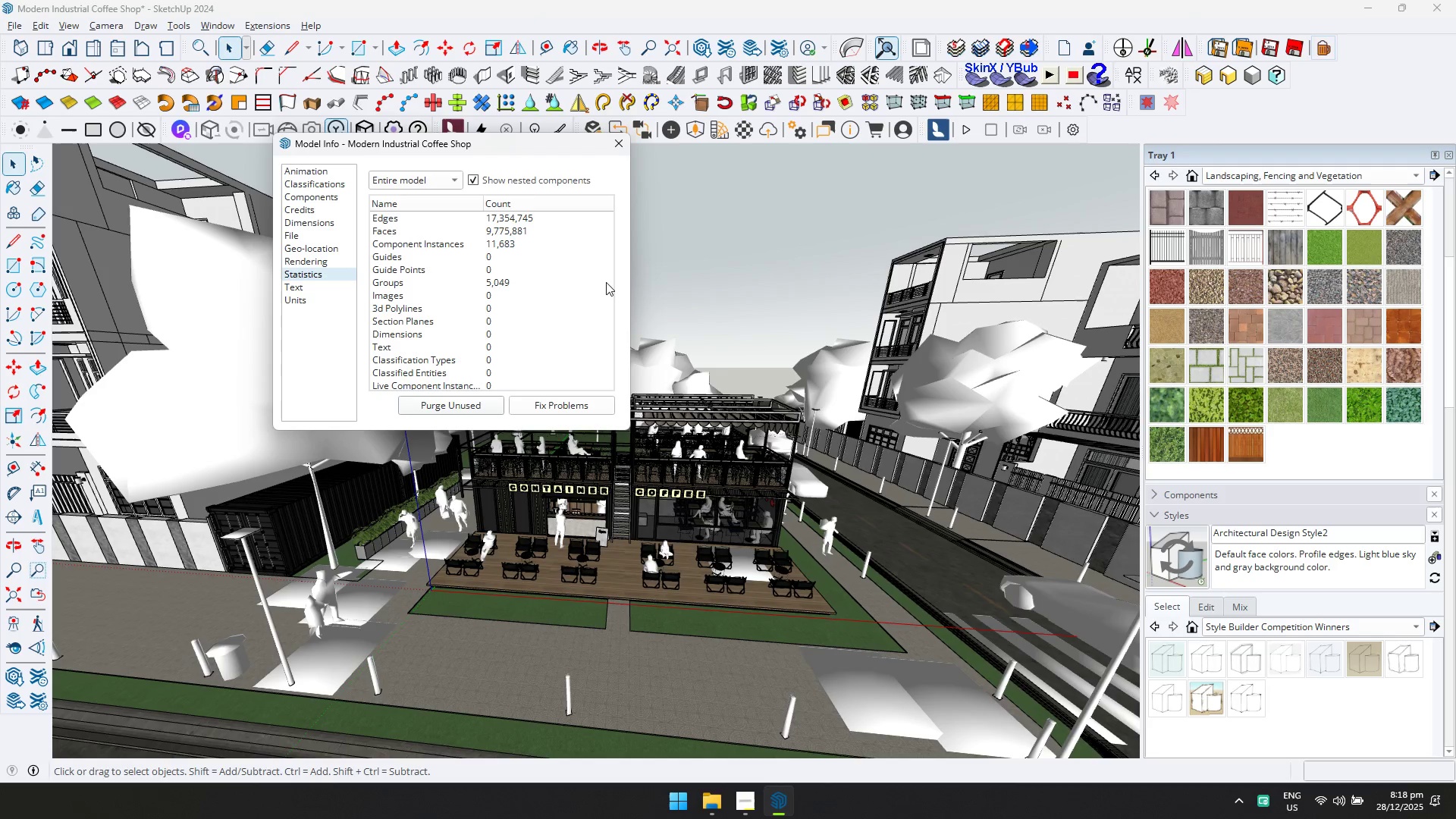 
left_click([476, 405])
 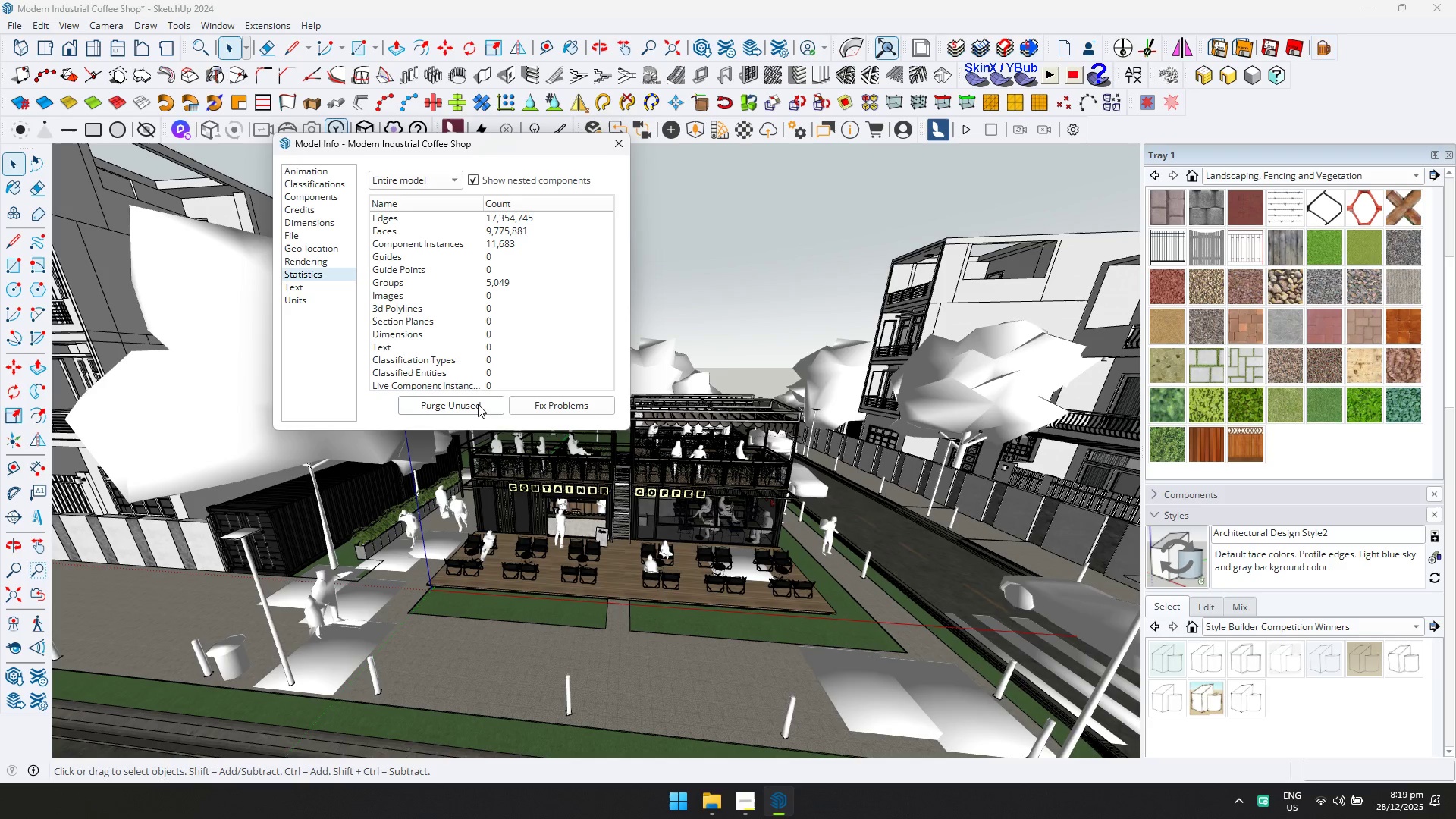 
wait(43.36)
 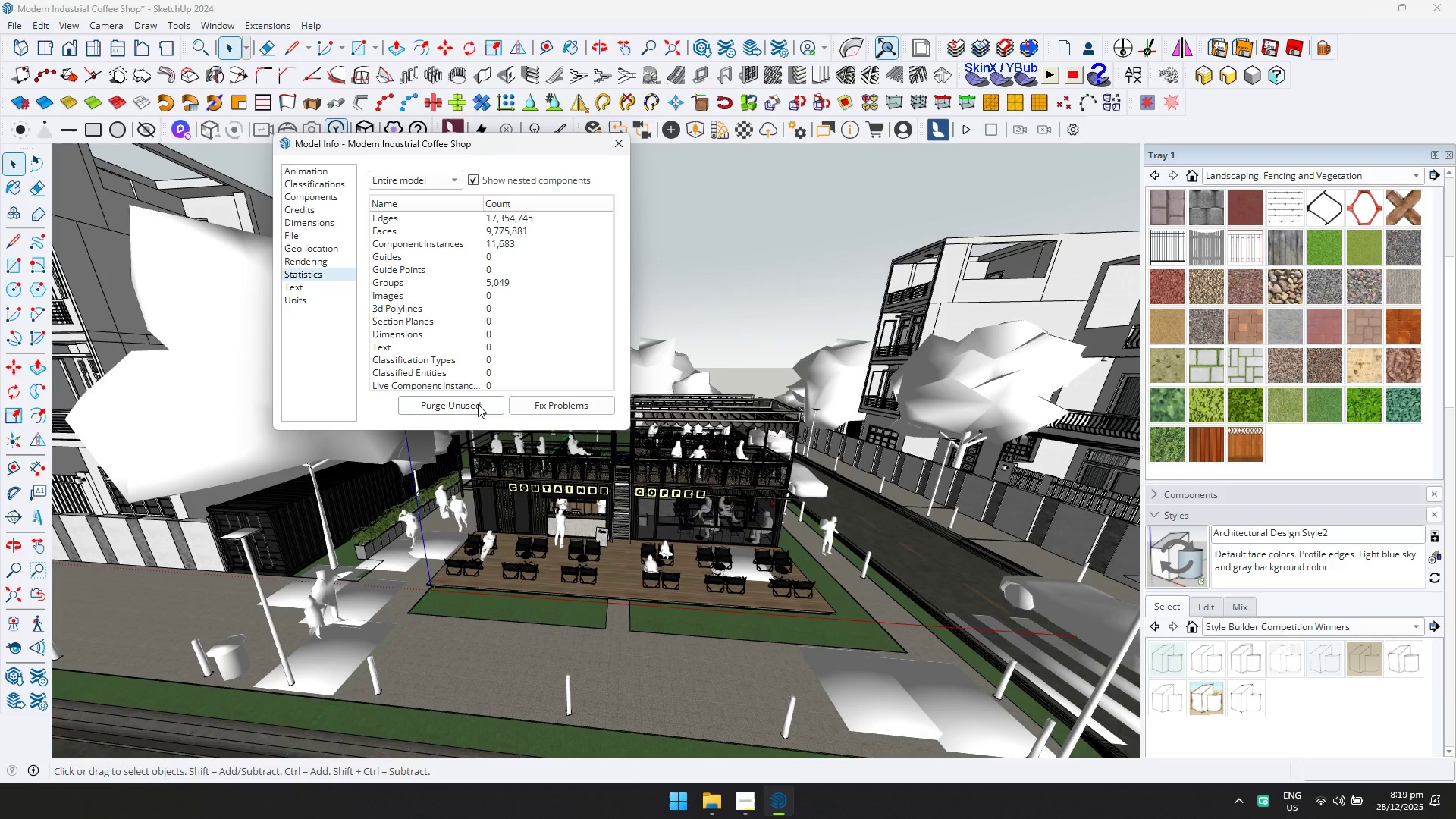 
left_click([615, 146])
 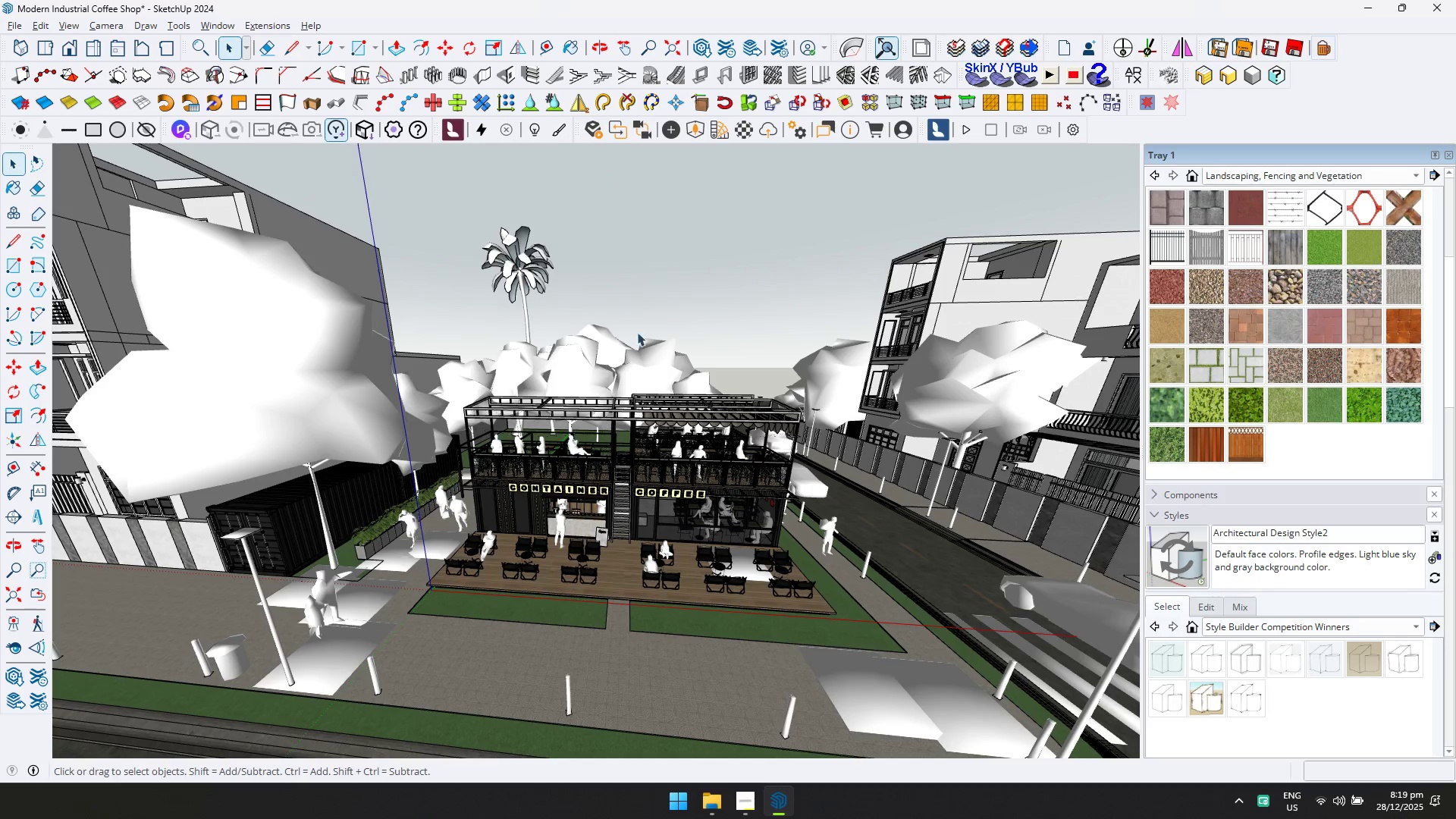 
scroll: coordinate [639, 503], scroll_direction: up, amount: 6.0
 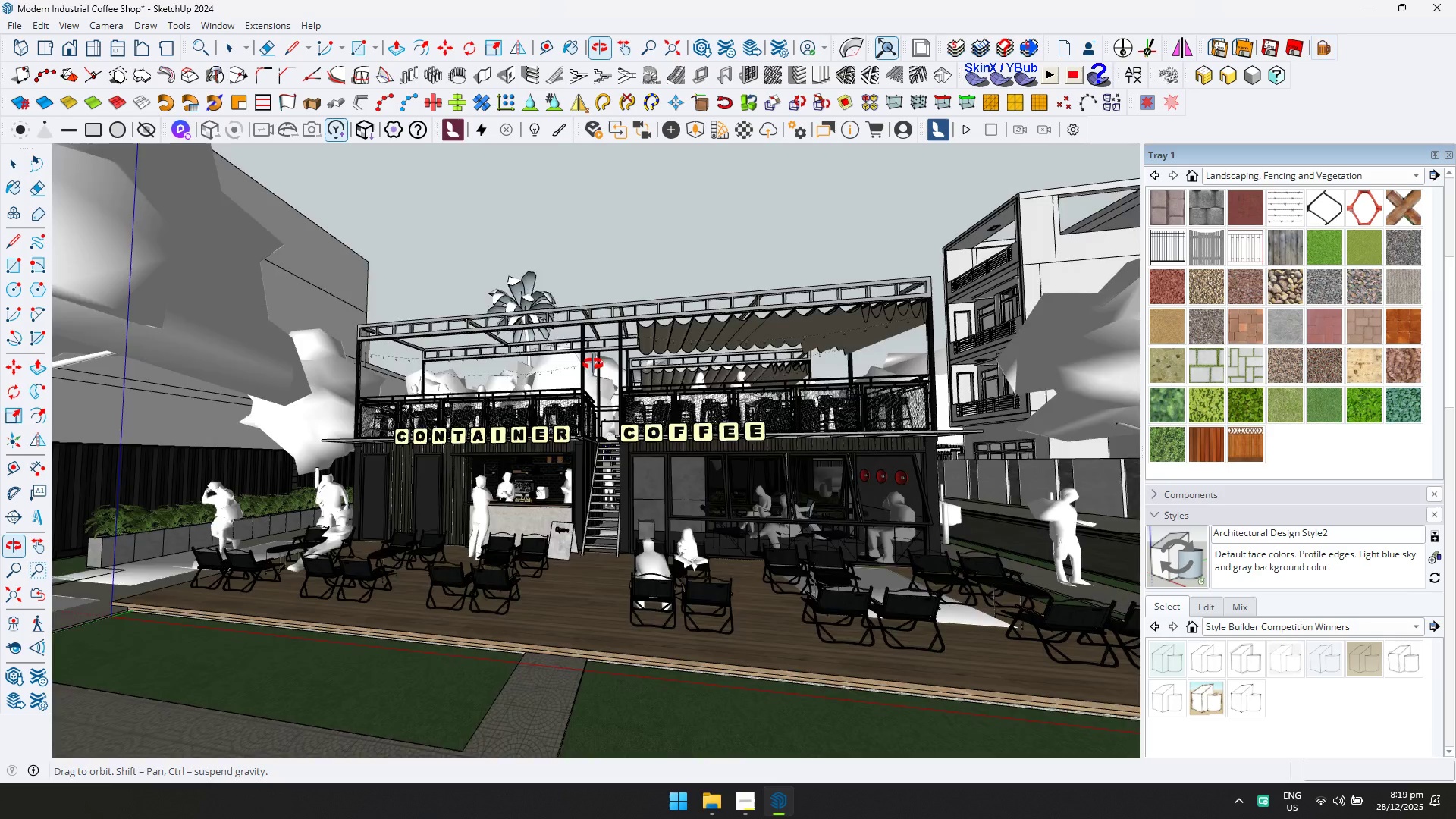 
key(Control+ControlLeft)
 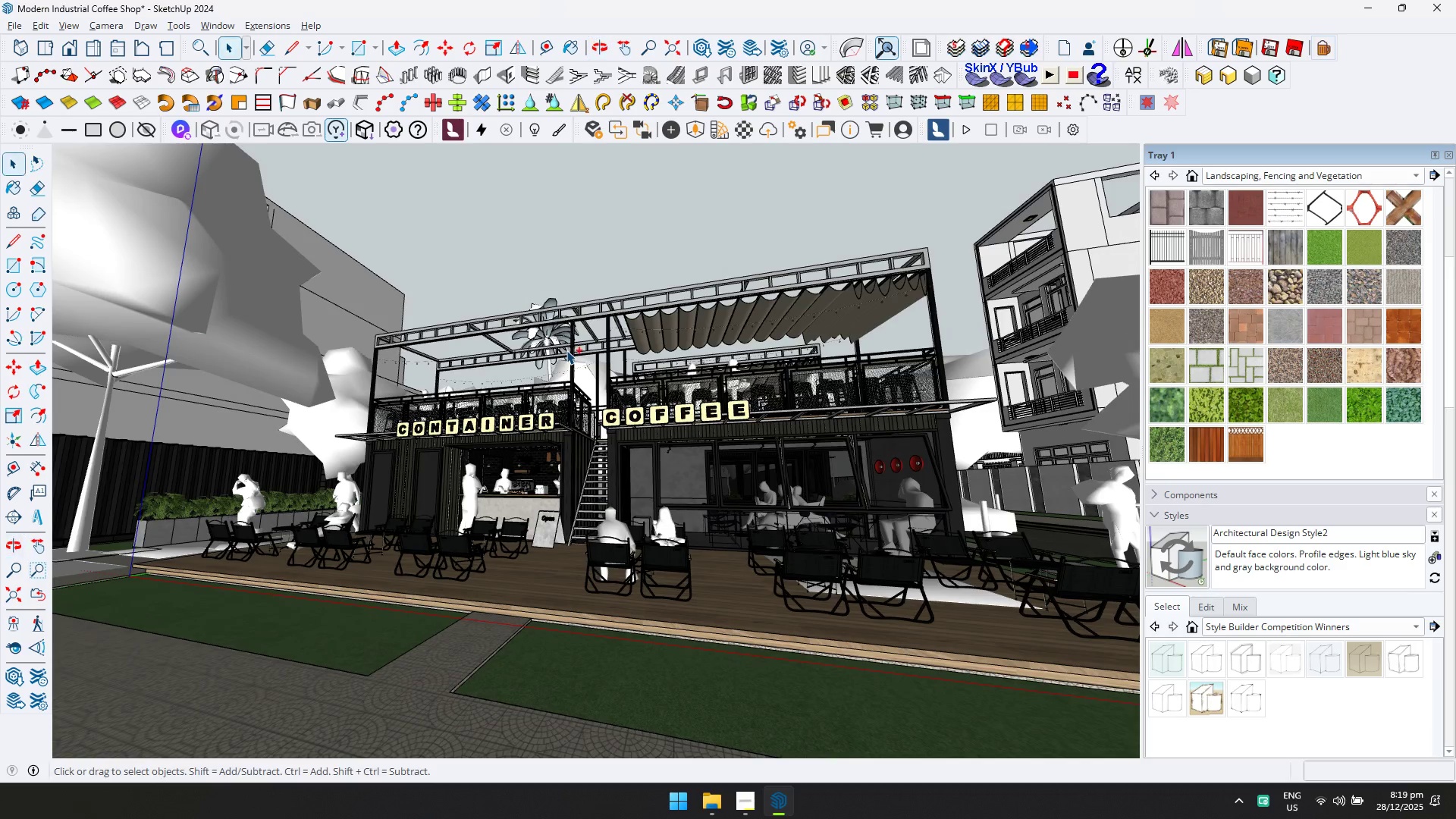 
key(Control+S)
 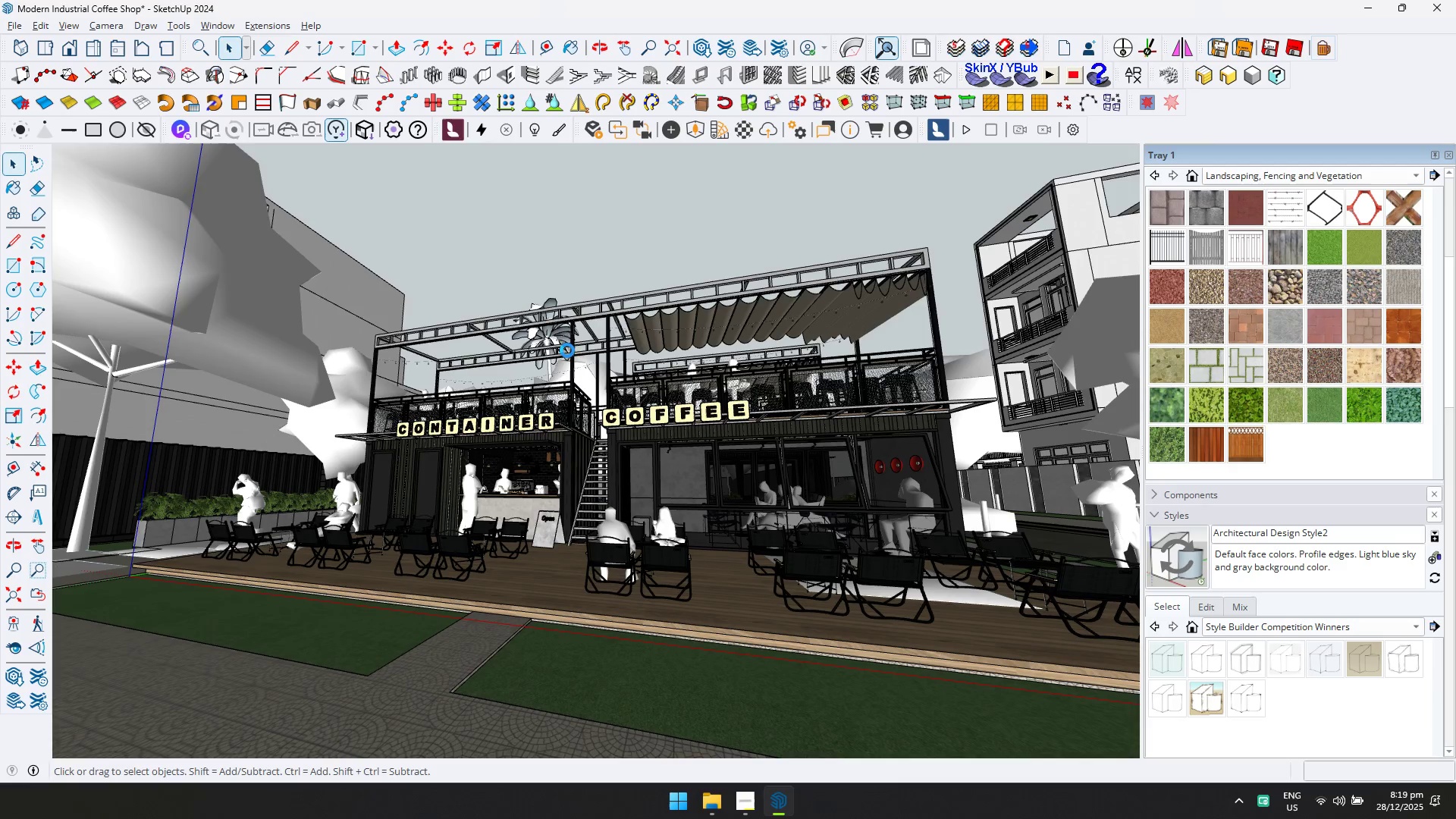 
left_click([749, 801])